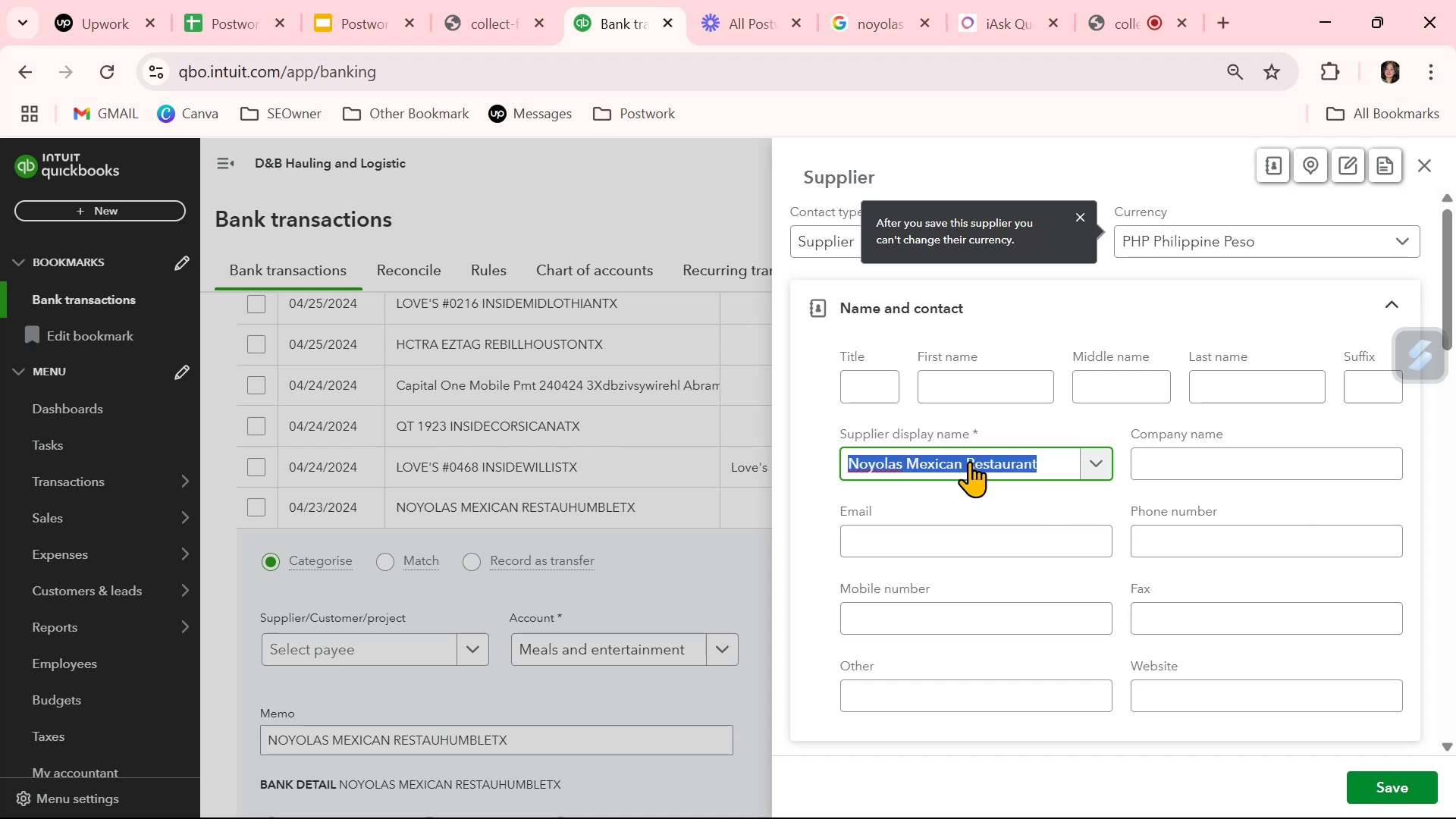 
key(Control+C)
 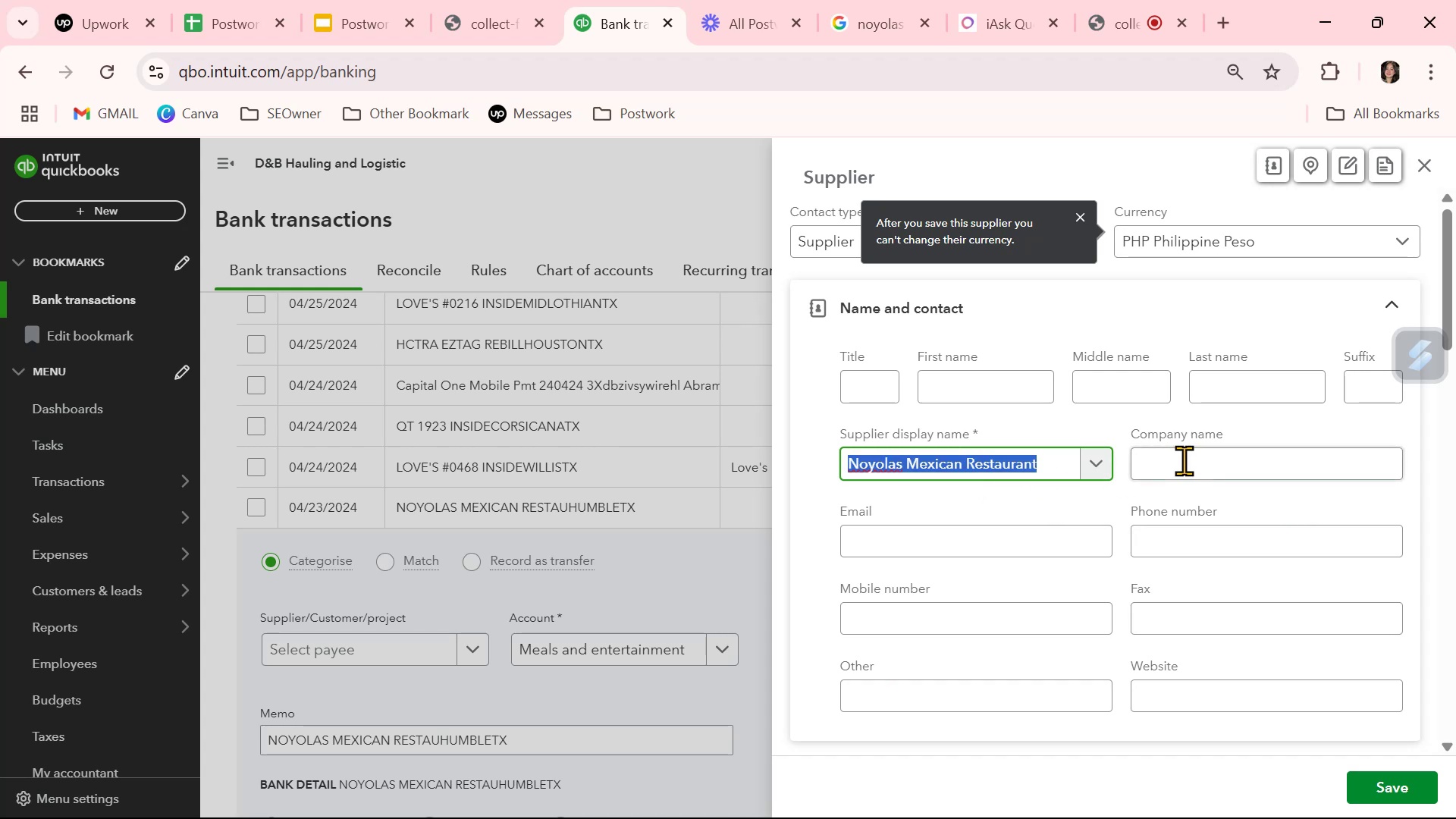 
left_click([1184, 460])
 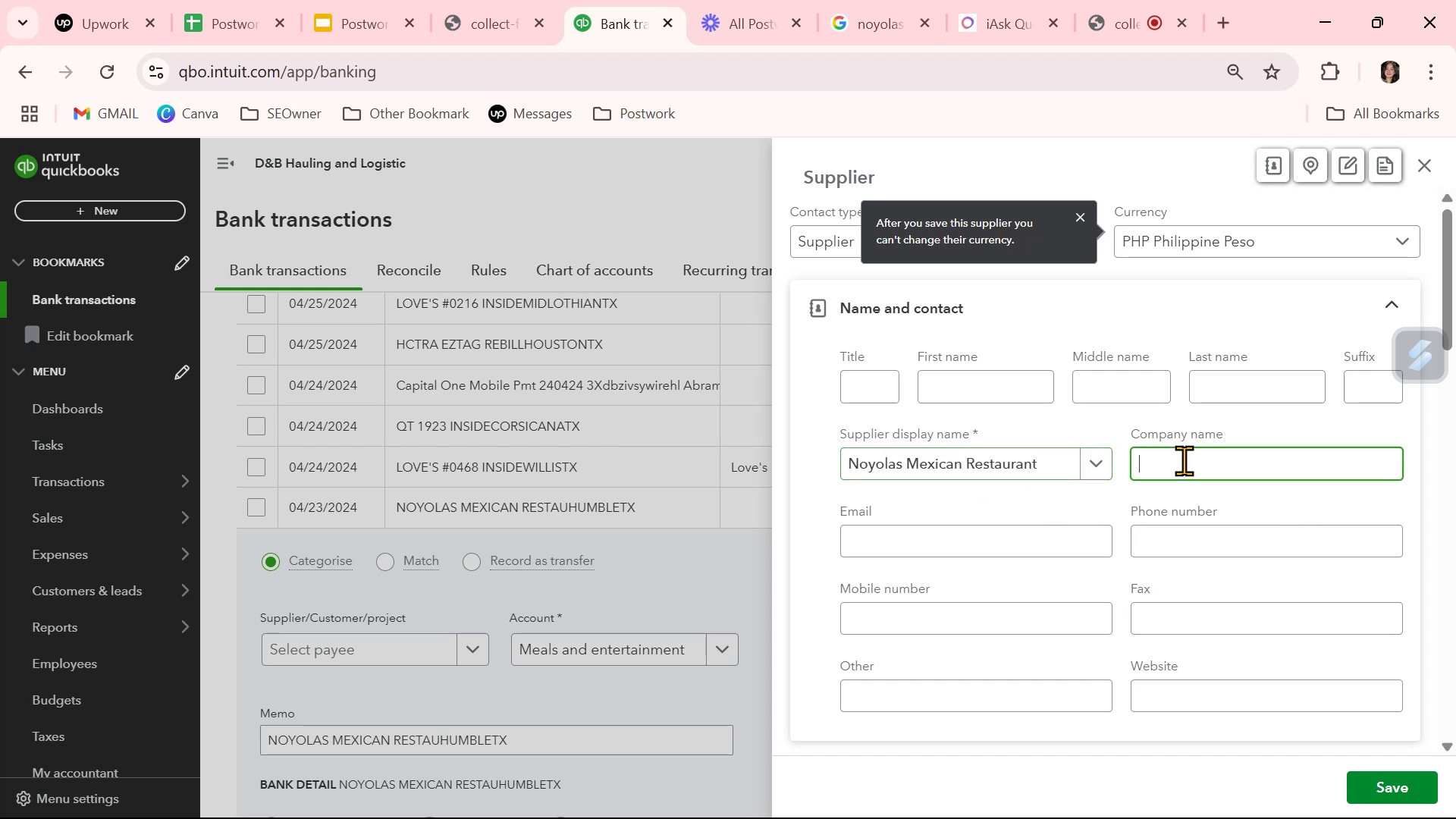 
key(Control+ControlLeft)
 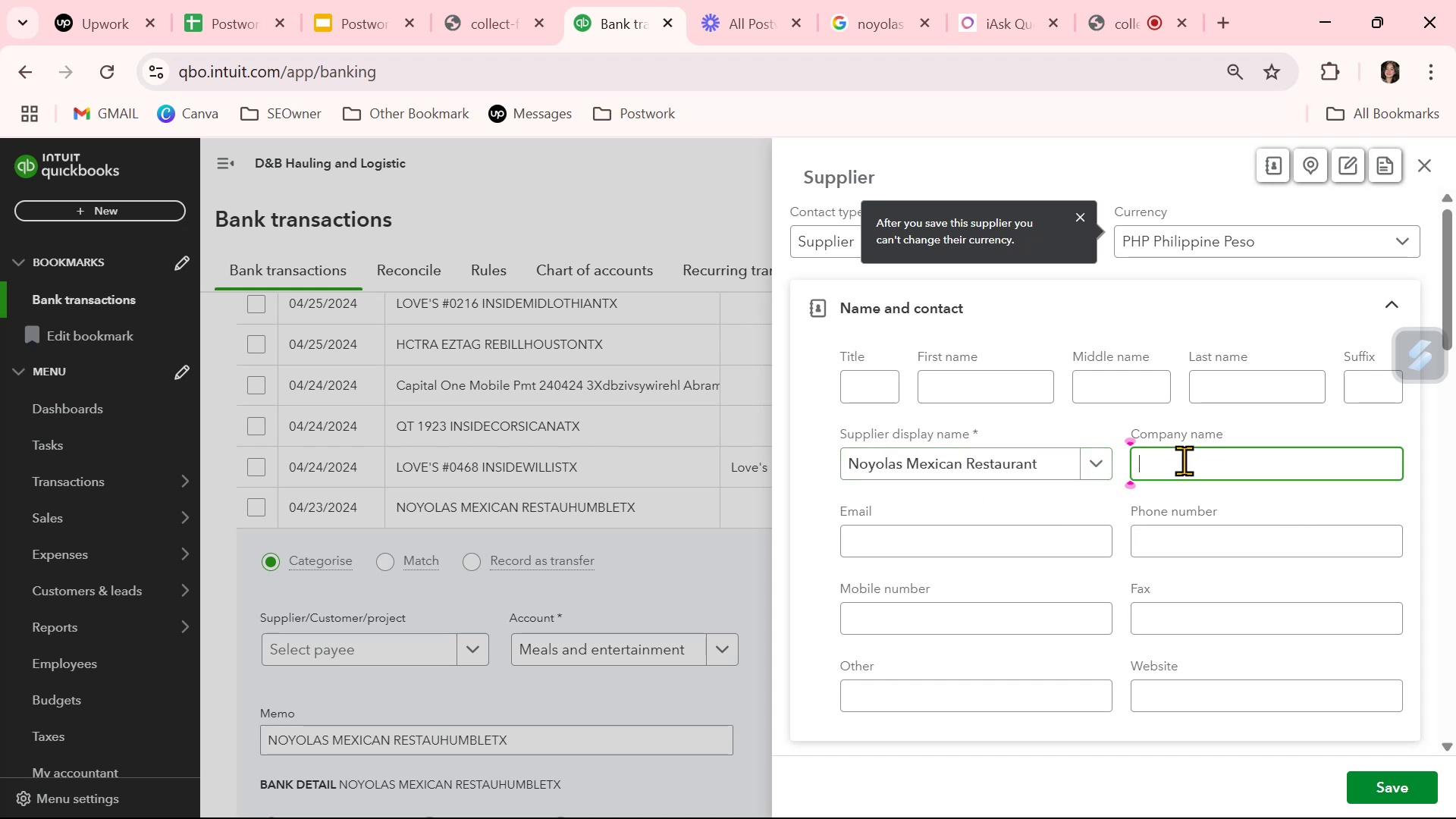 
key(Control+V)
 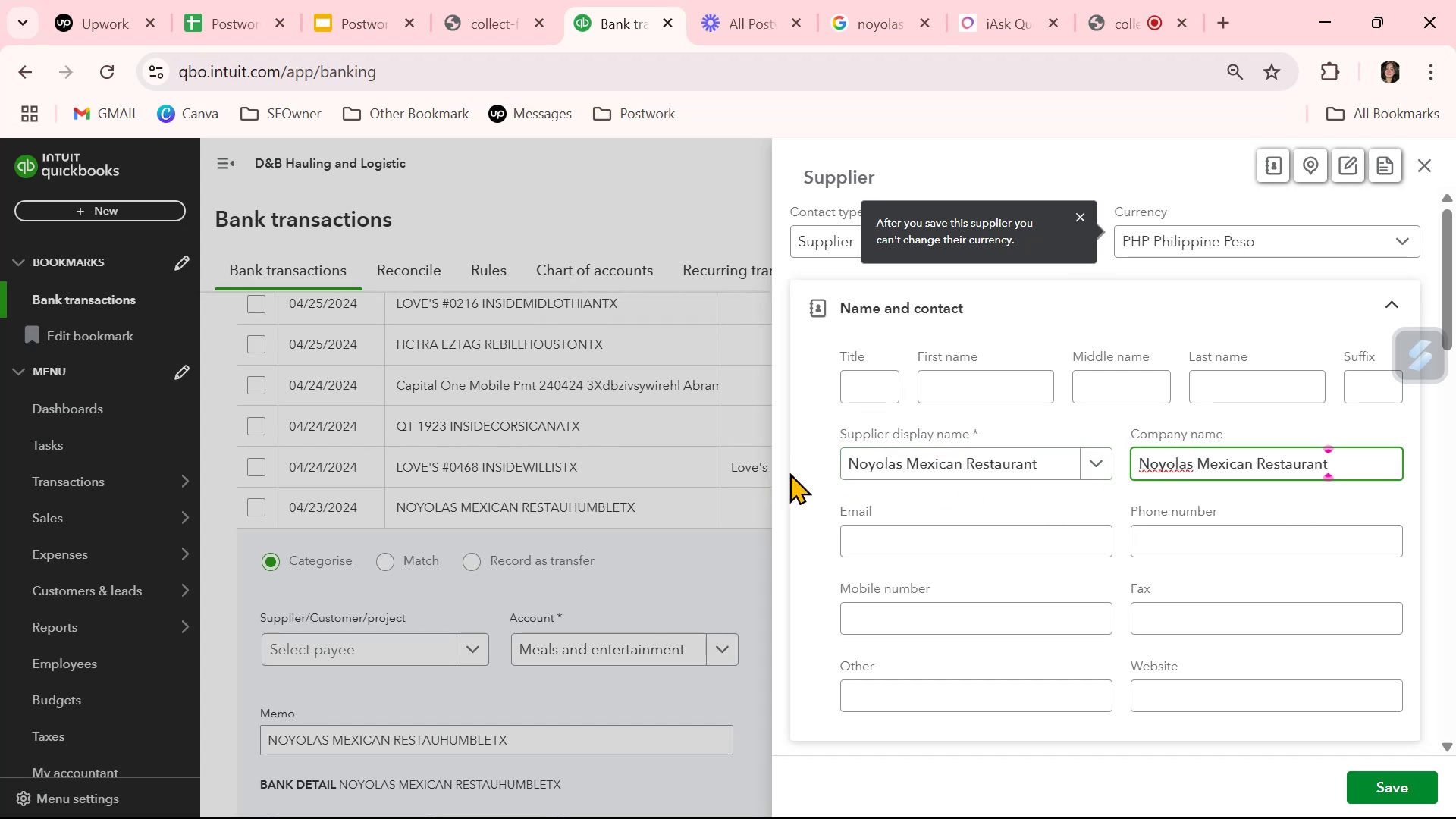 
left_click([811, 481])
 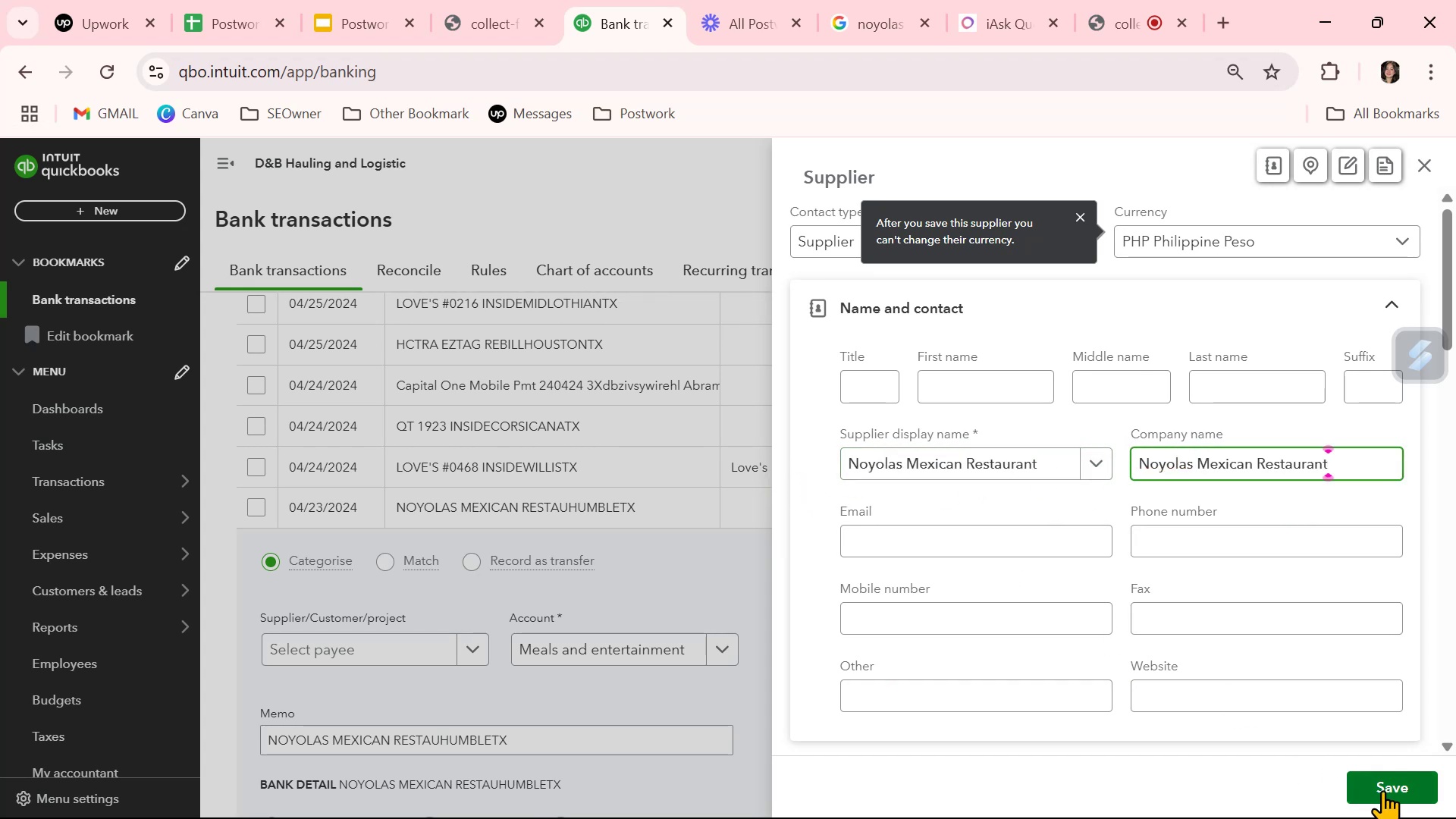 
left_click([1402, 790])
 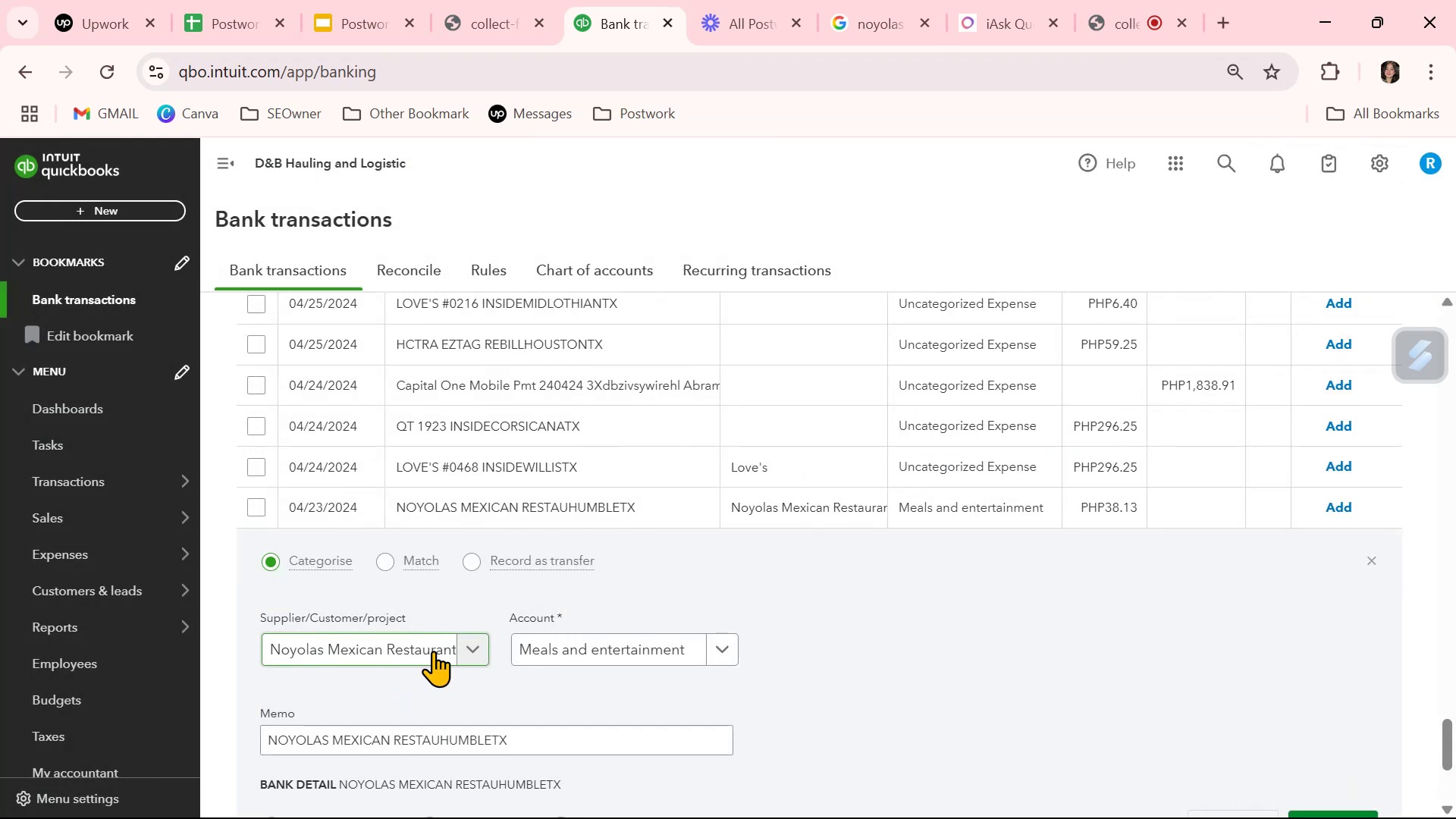 
left_click([879, 701])
 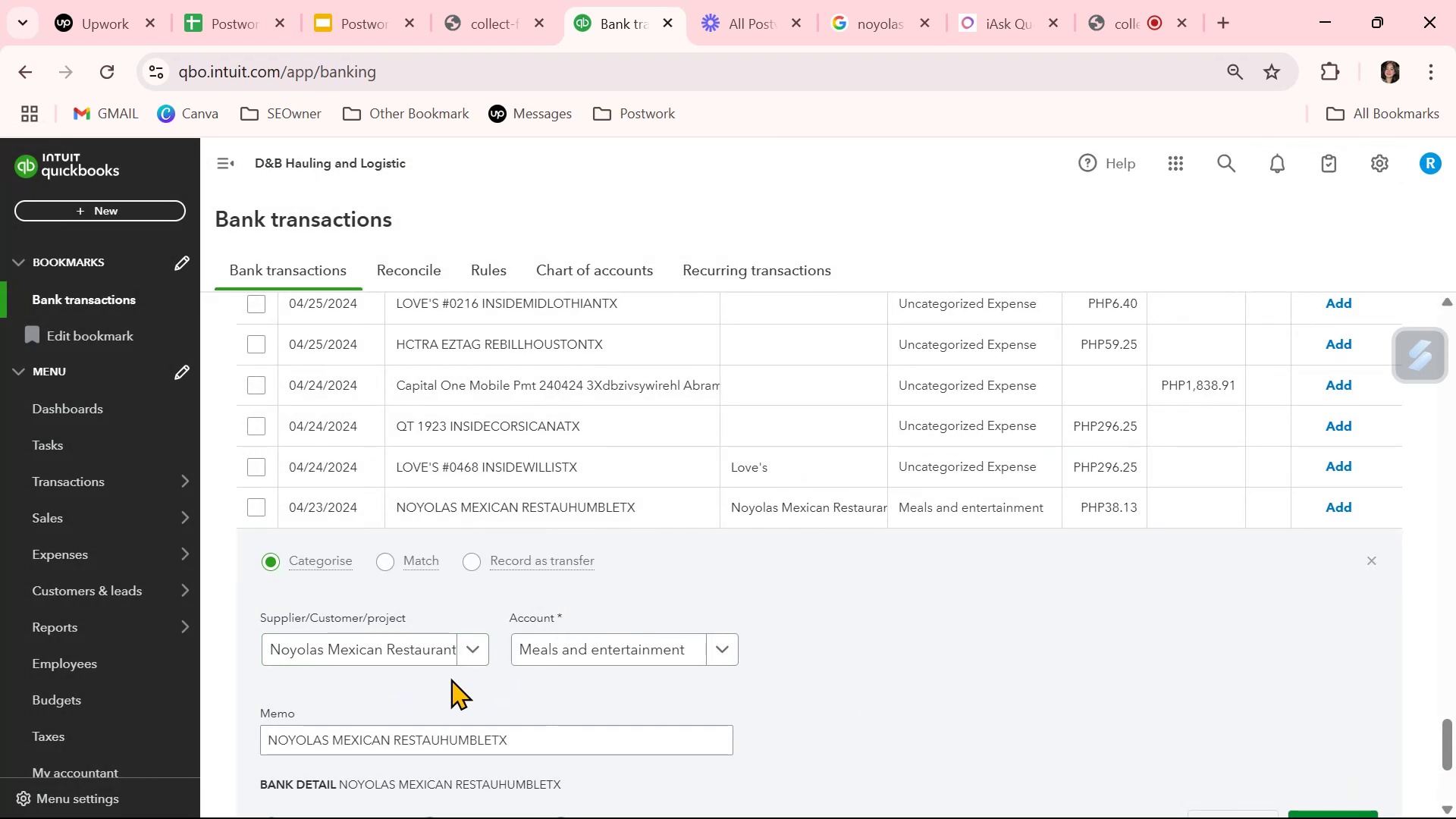 
left_click([413, 649])
 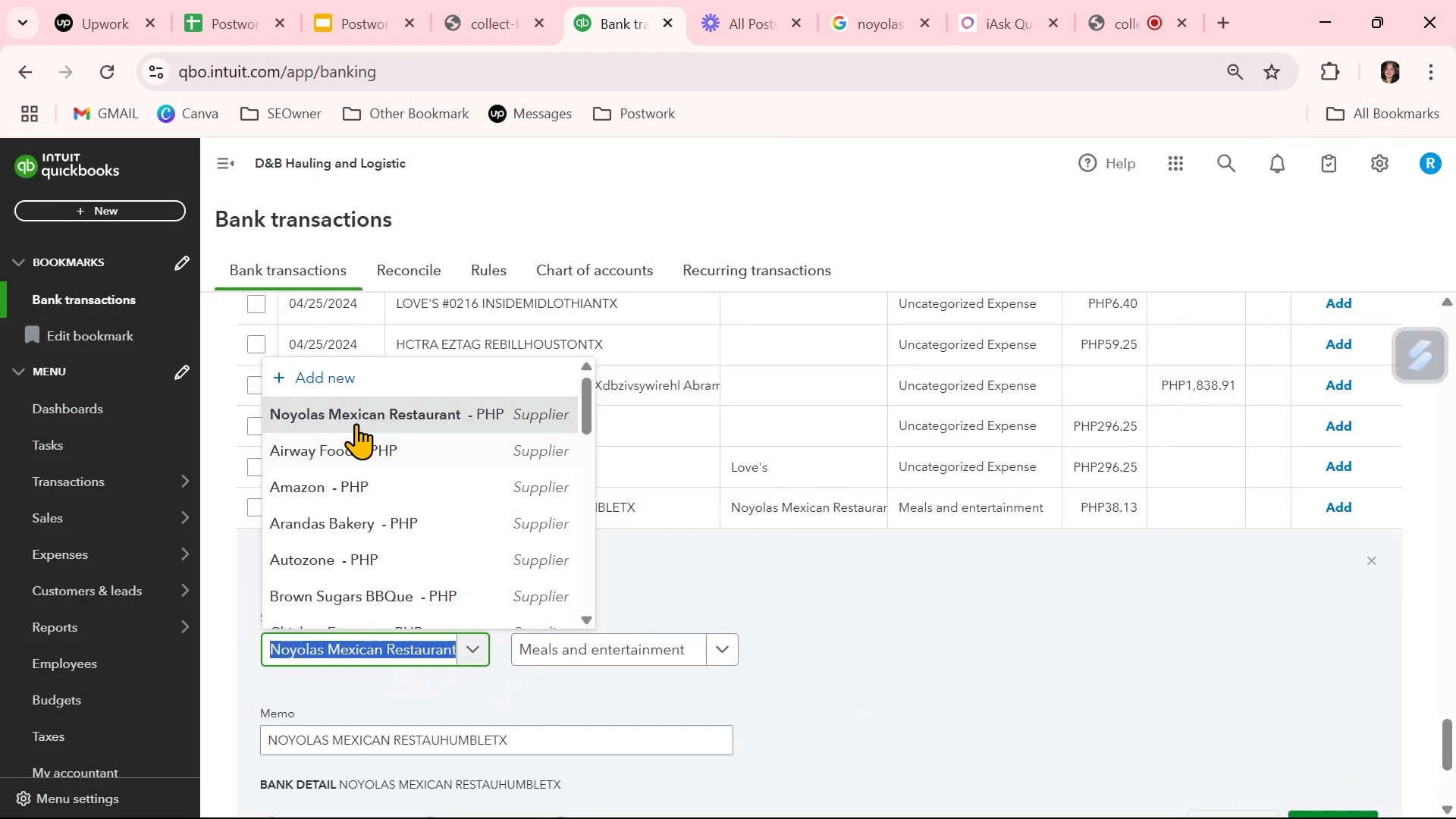 
left_click([361, 409])
 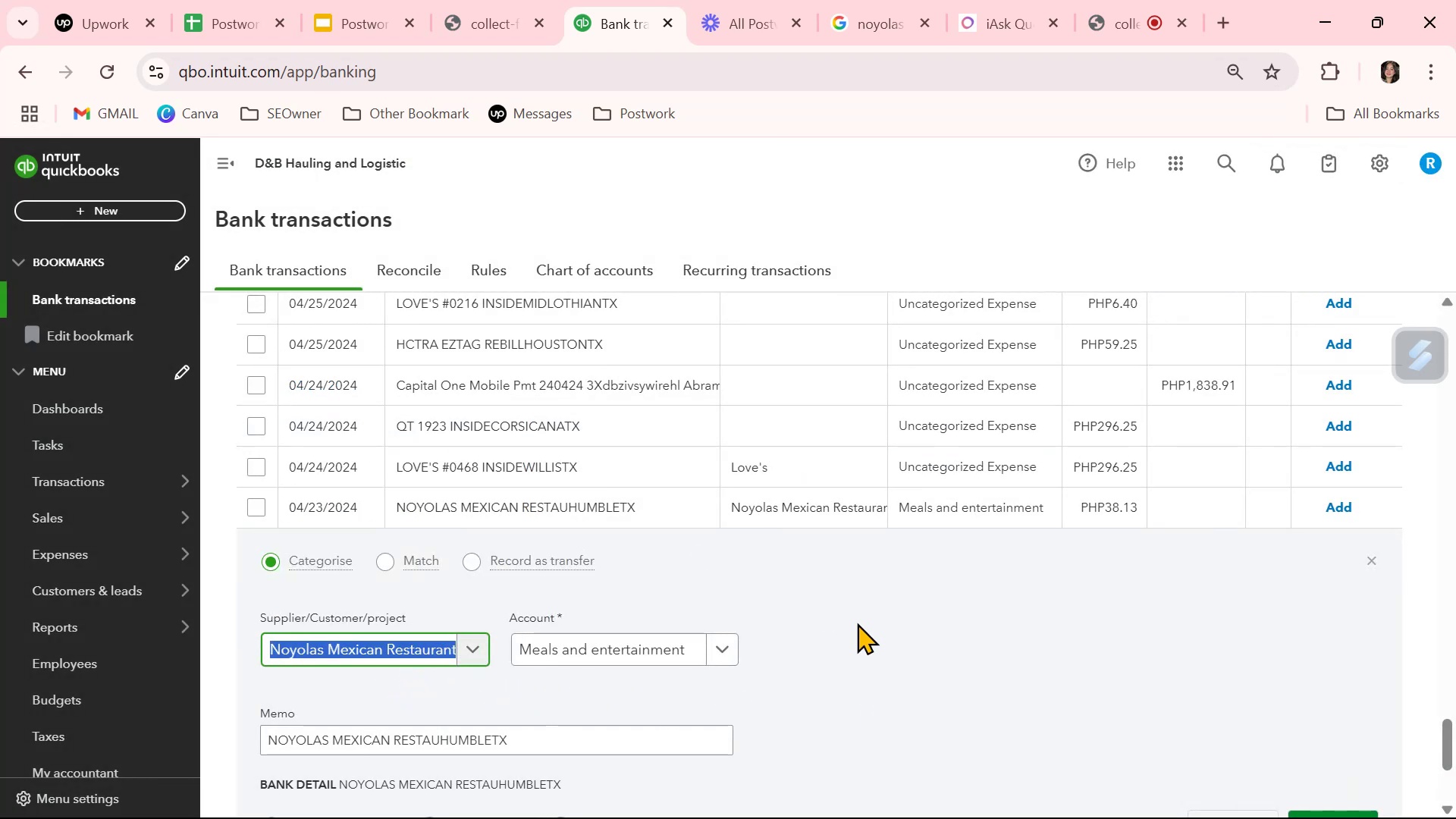 
left_click([880, 642])
 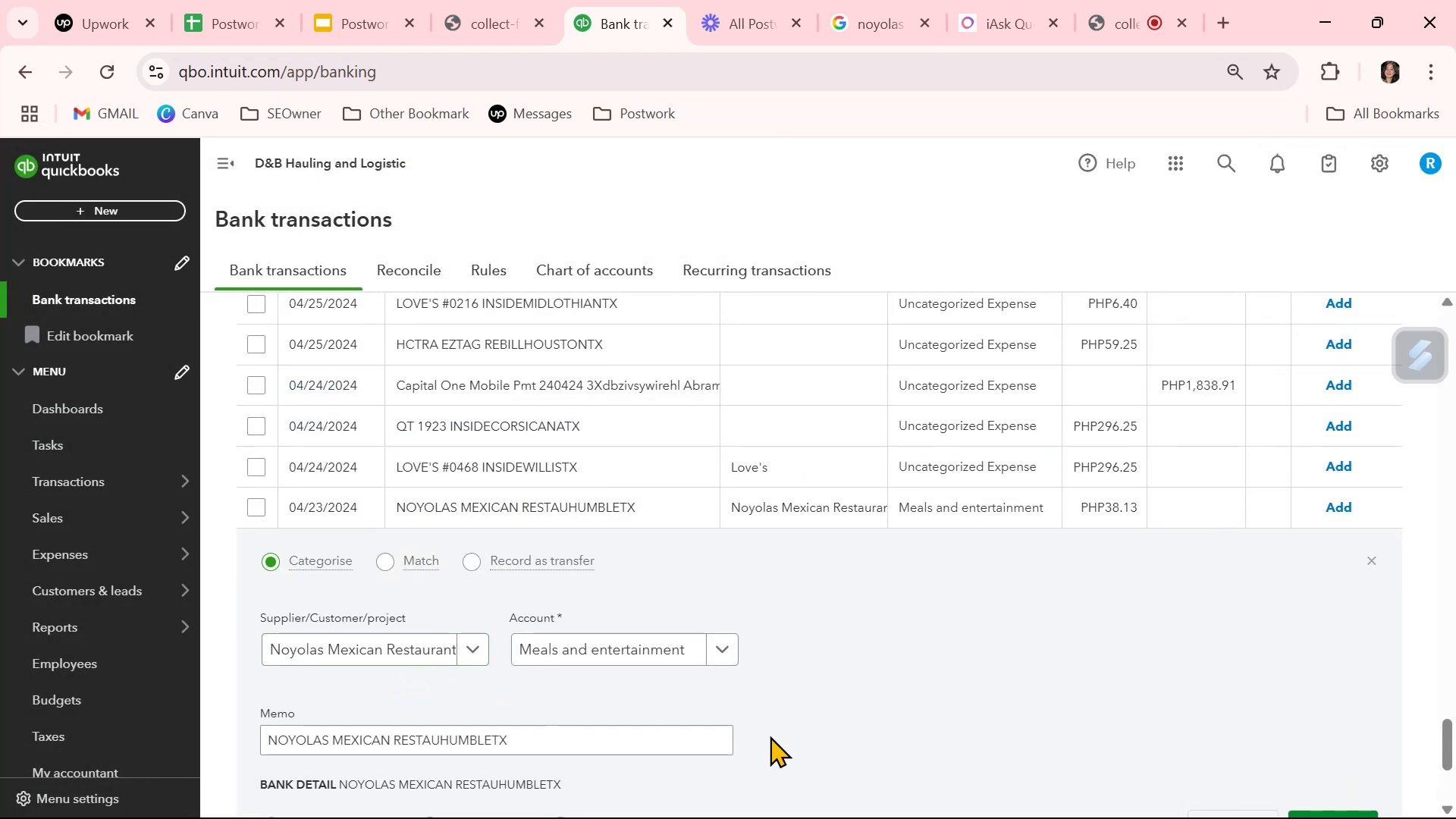 
scroll: coordinate [743, 753], scroll_direction: down, amount: 1.0
 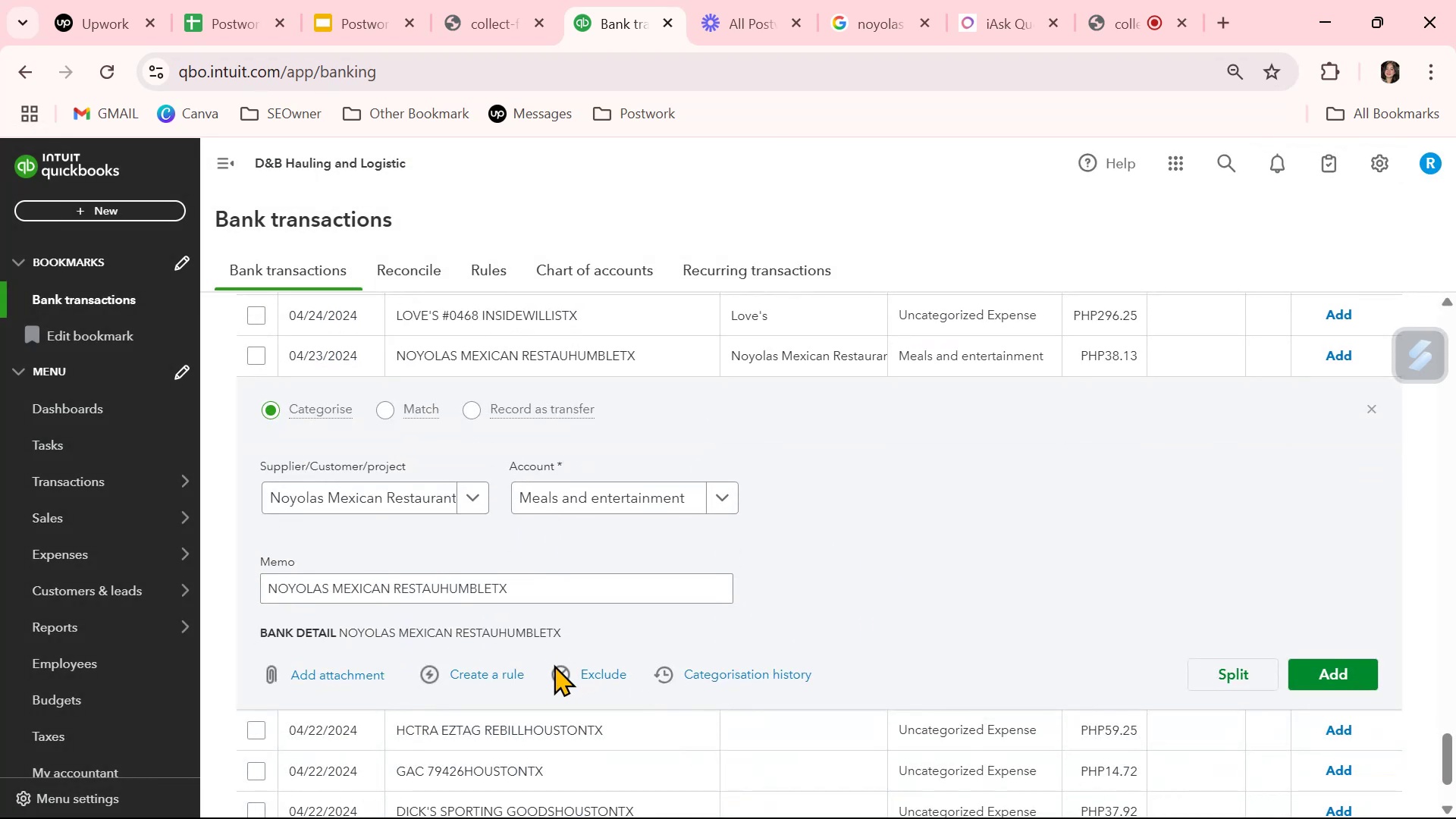 
left_click([500, 676])
 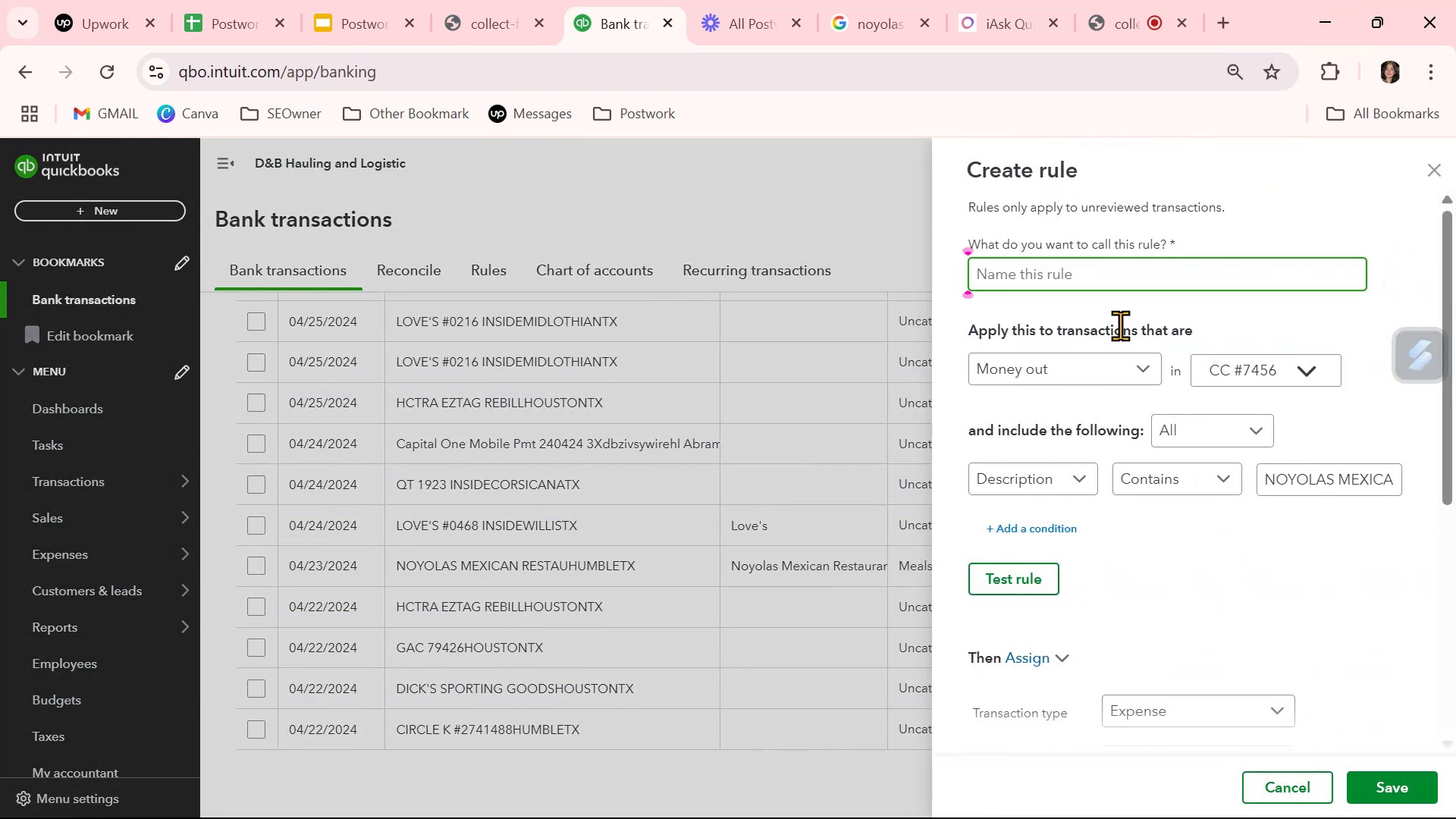 
left_click([1112, 290])
 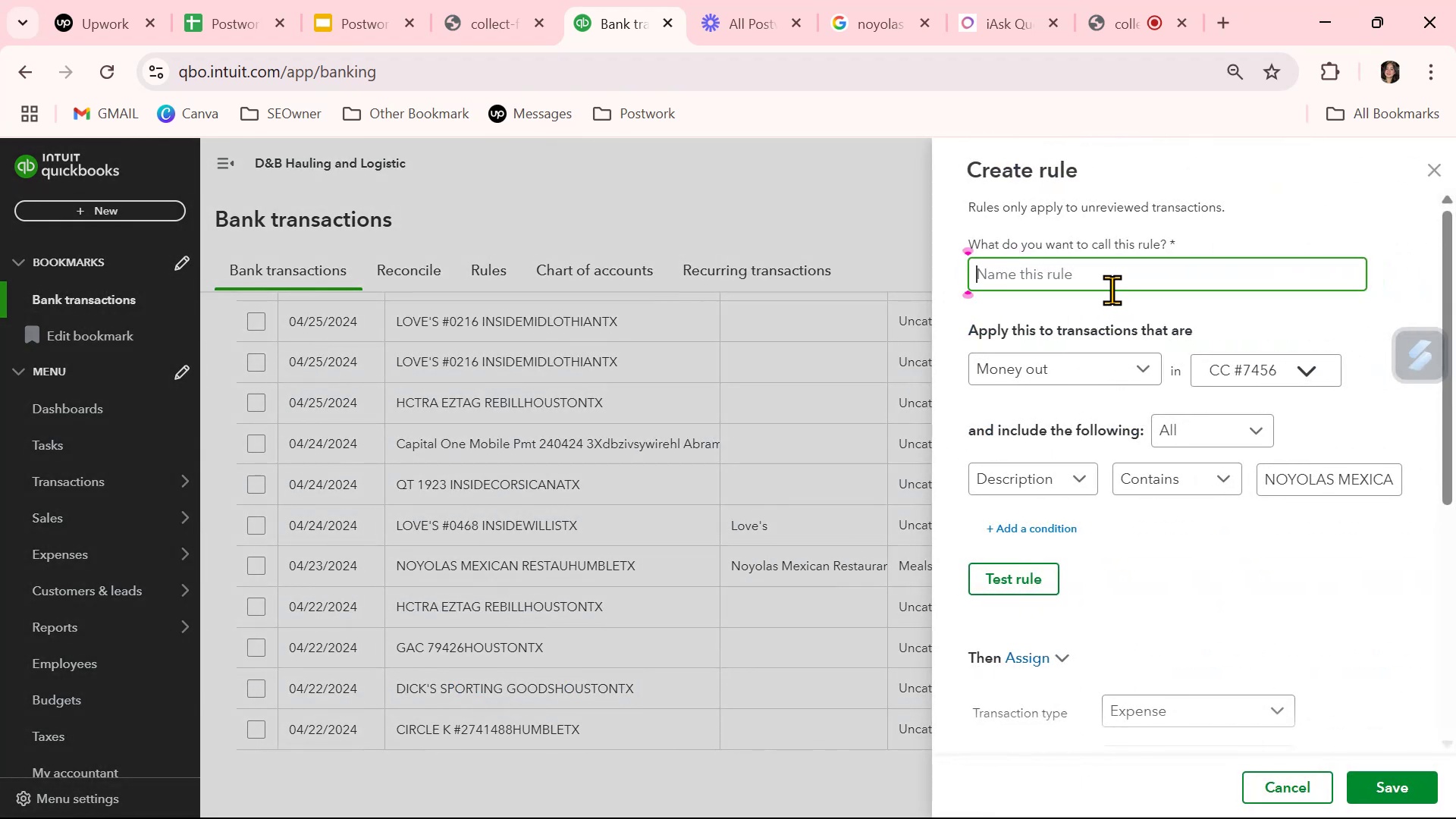 
key(Control+ControlLeft)
 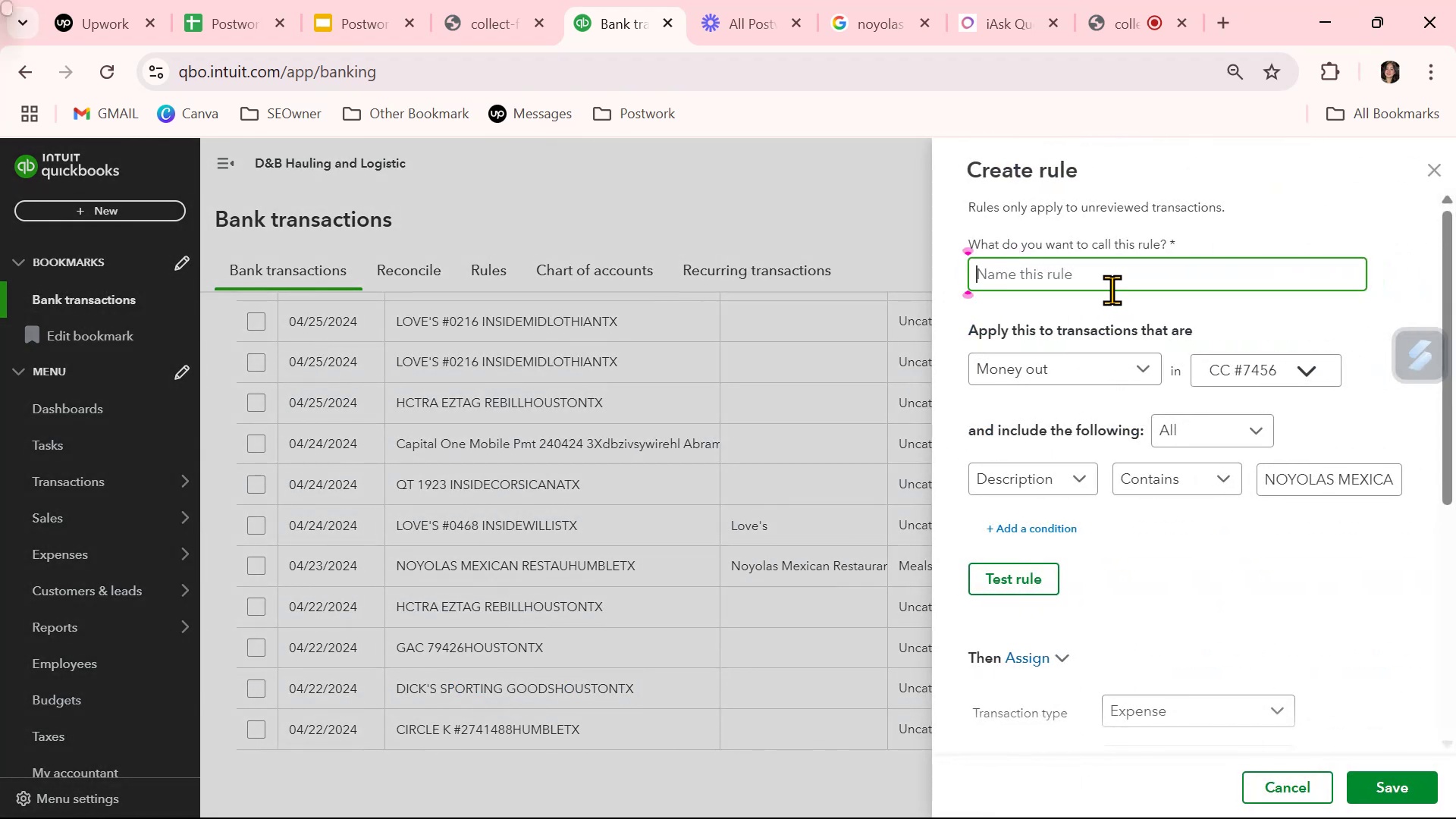 
key(Control+V)
 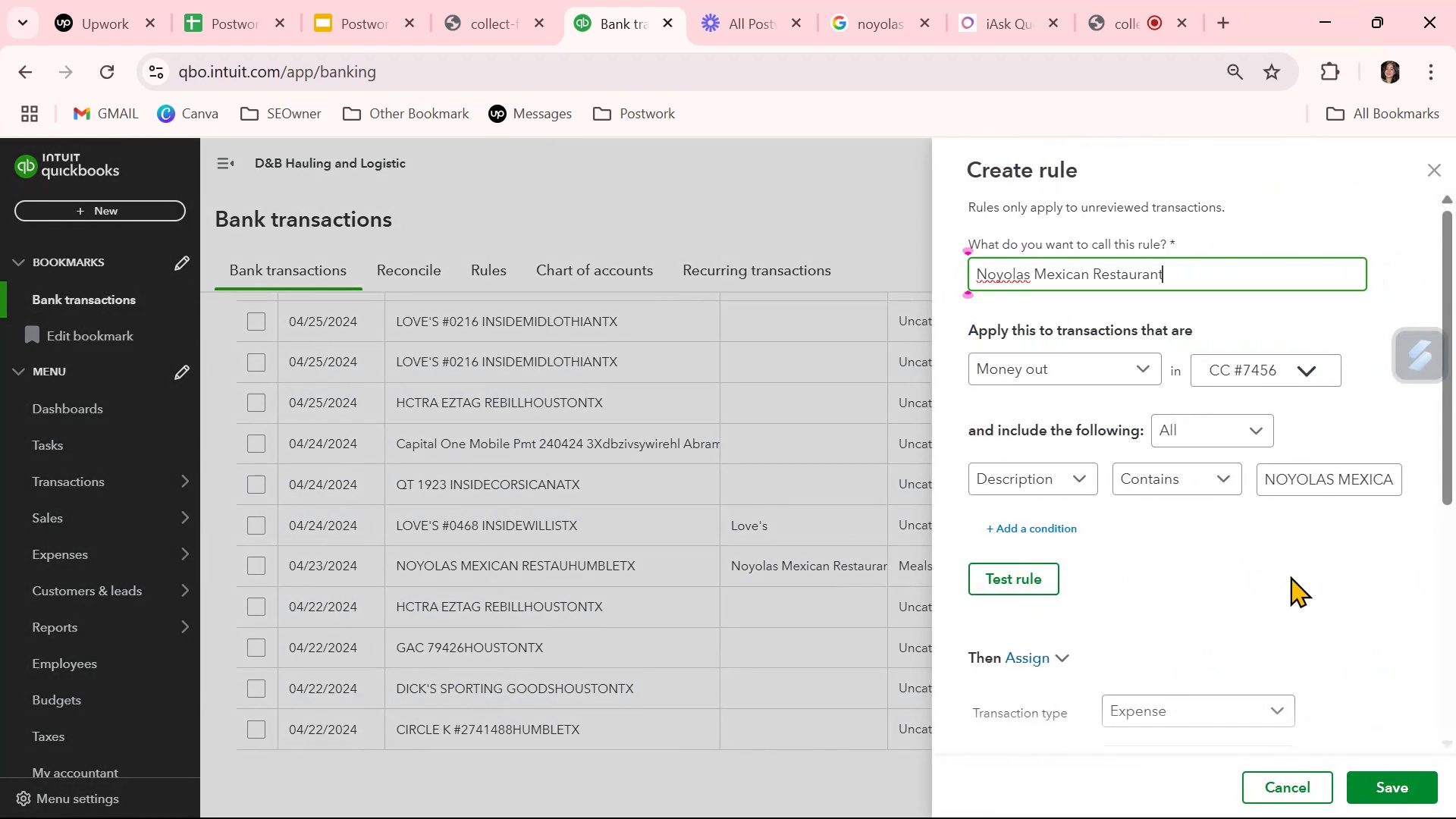 
left_click([1291, 580])
 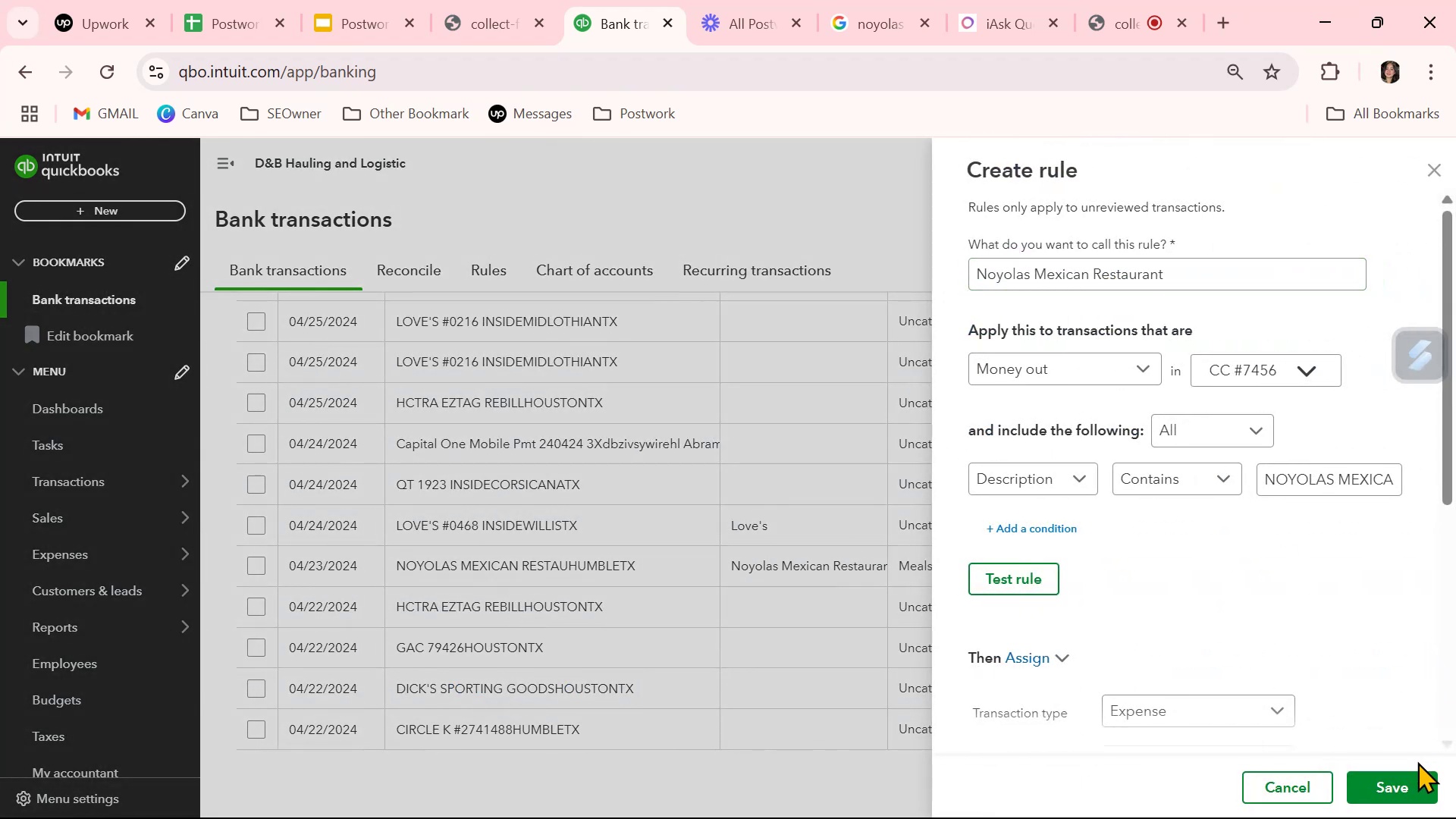 
left_click([1414, 790])
 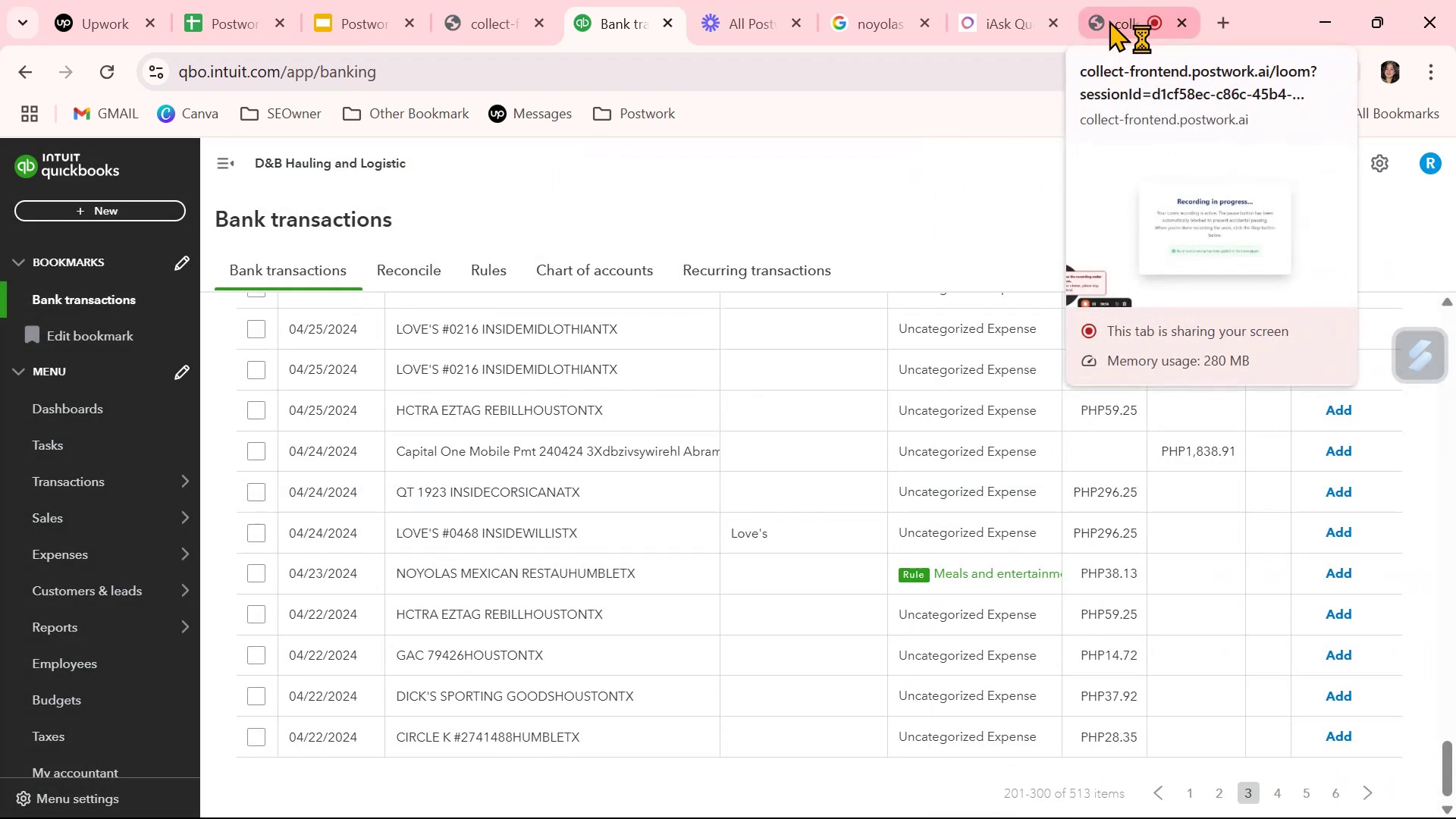 
left_click([849, 581])
 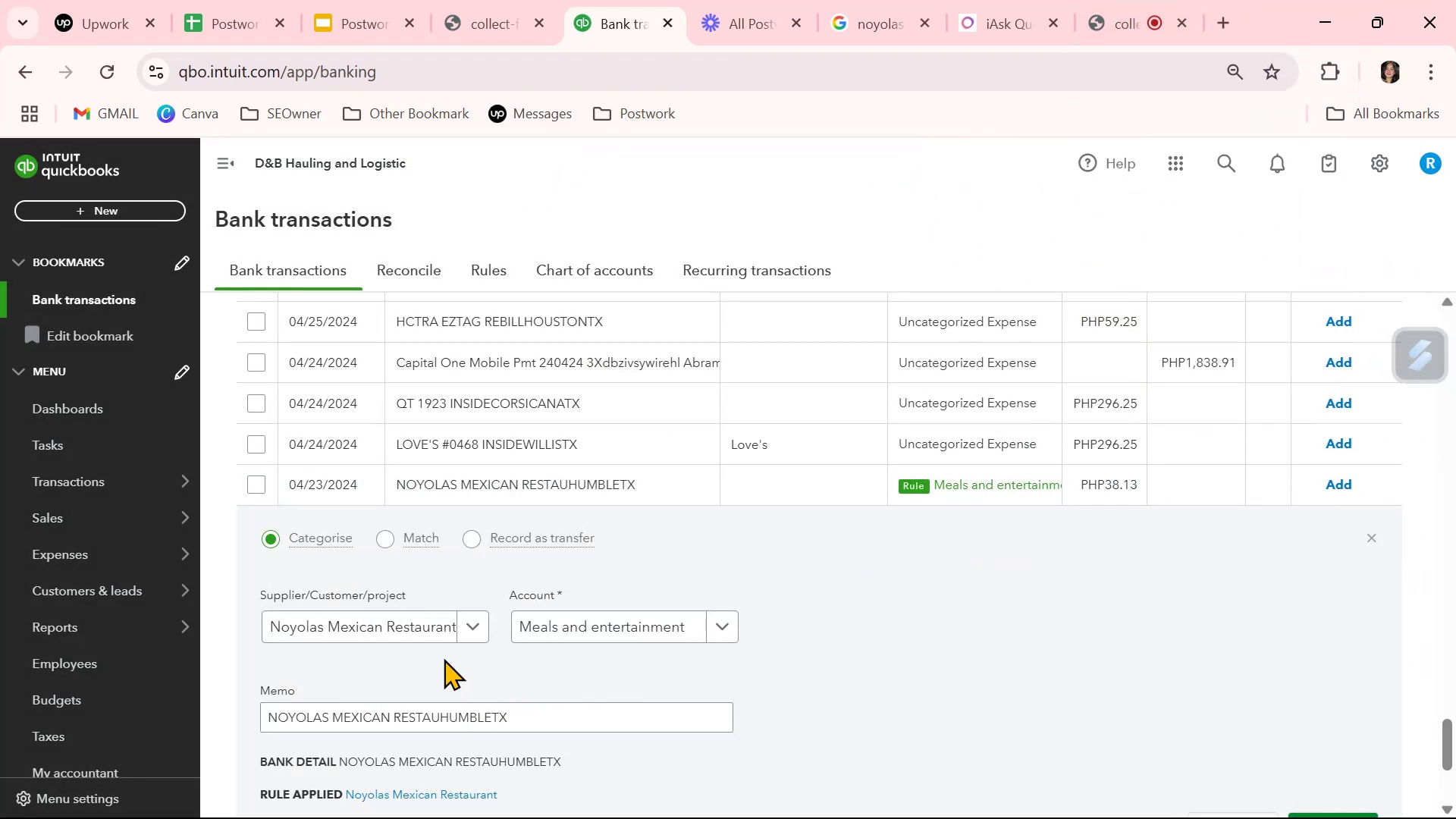 
scroll: coordinate [809, 669], scroll_direction: down, amount: 3.0
 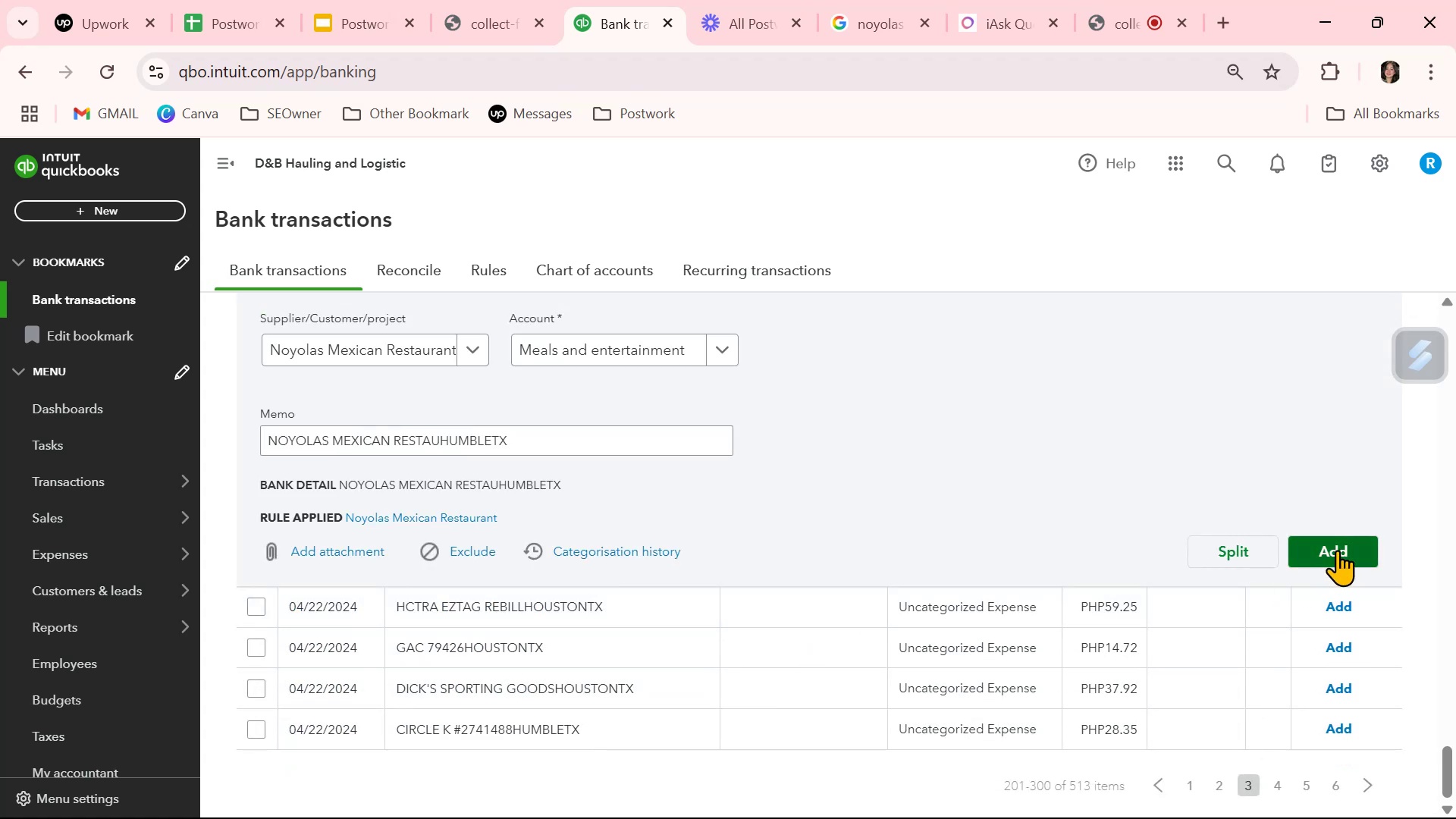 
left_click([1337, 550])
 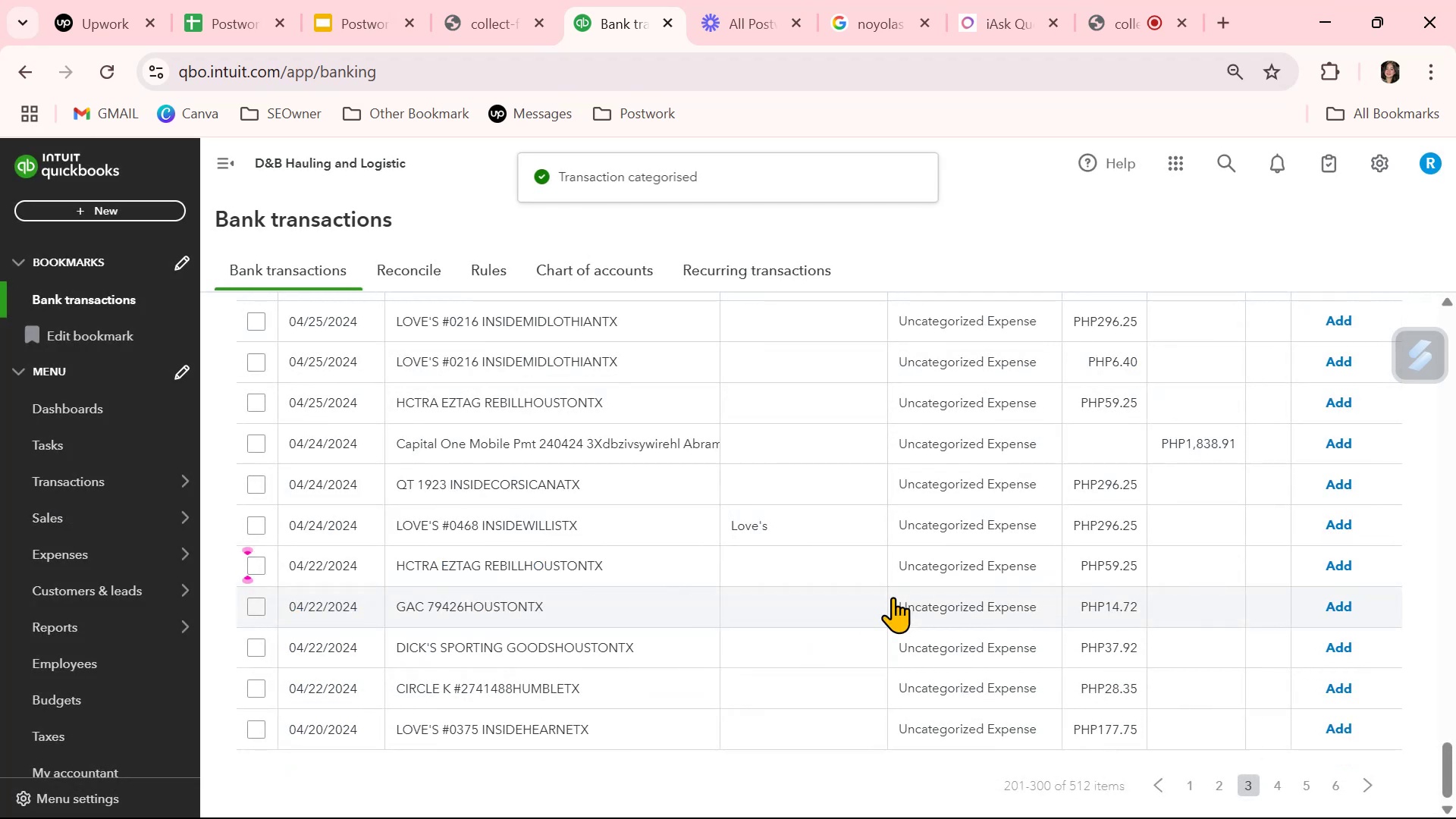 
scroll: coordinate [897, 599], scroll_direction: up, amount: 28.0
 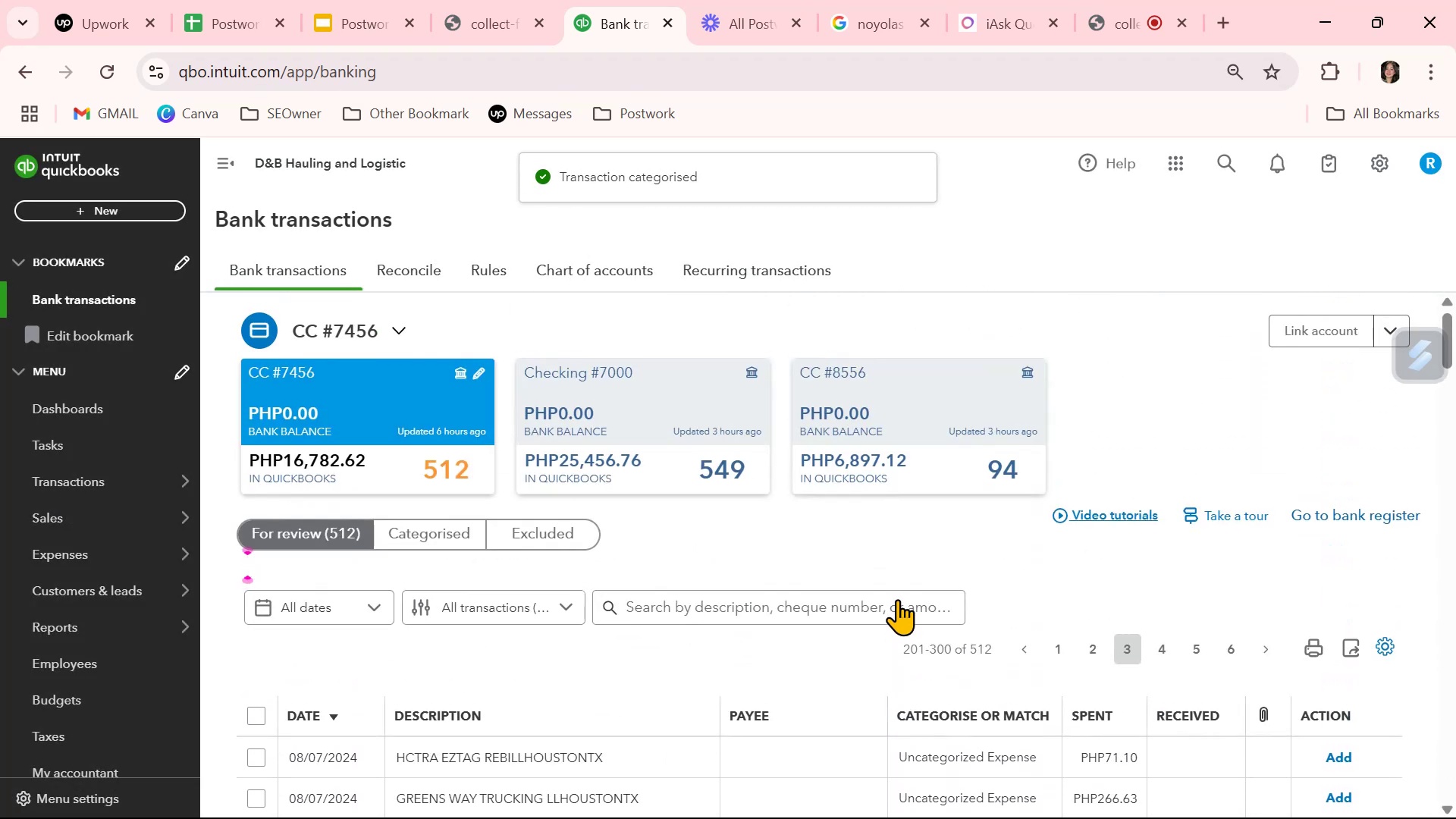 
scroll: coordinate [875, 682], scroll_direction: down, amount: 22.0
 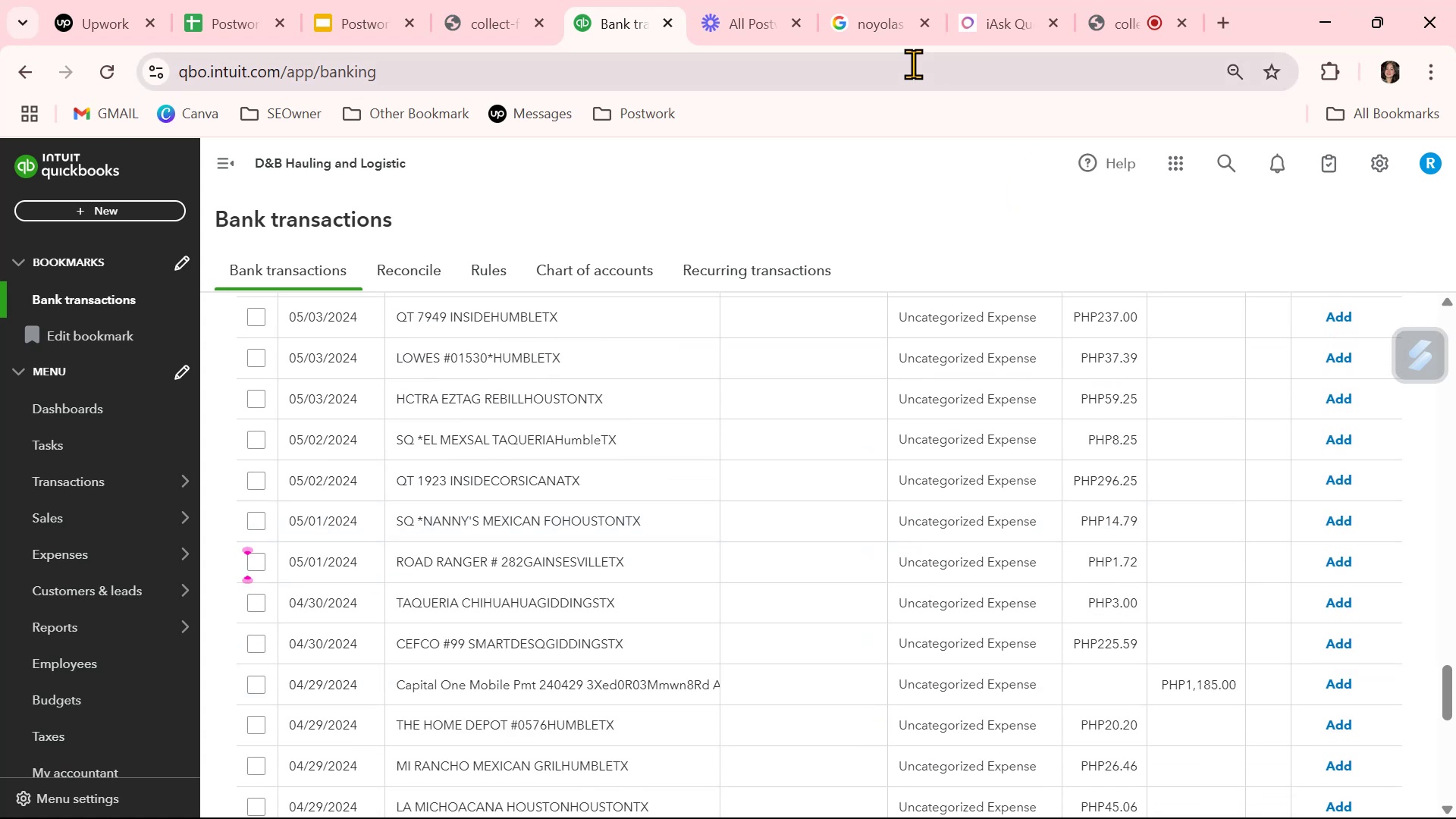 
wait(9.04)
 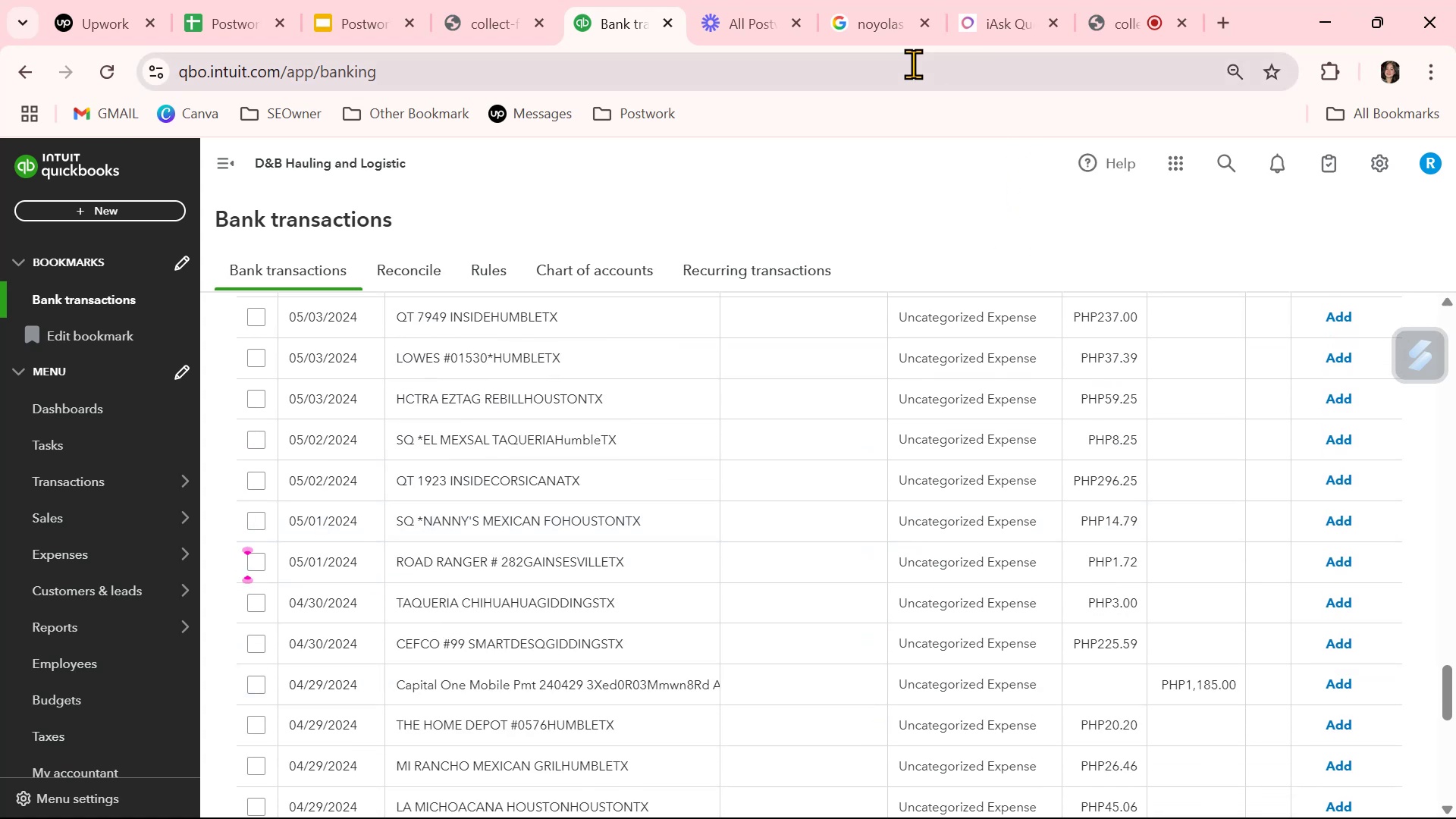 
scroll: coordinate [708, 580], scroll_direction: down, amount: 5.0
 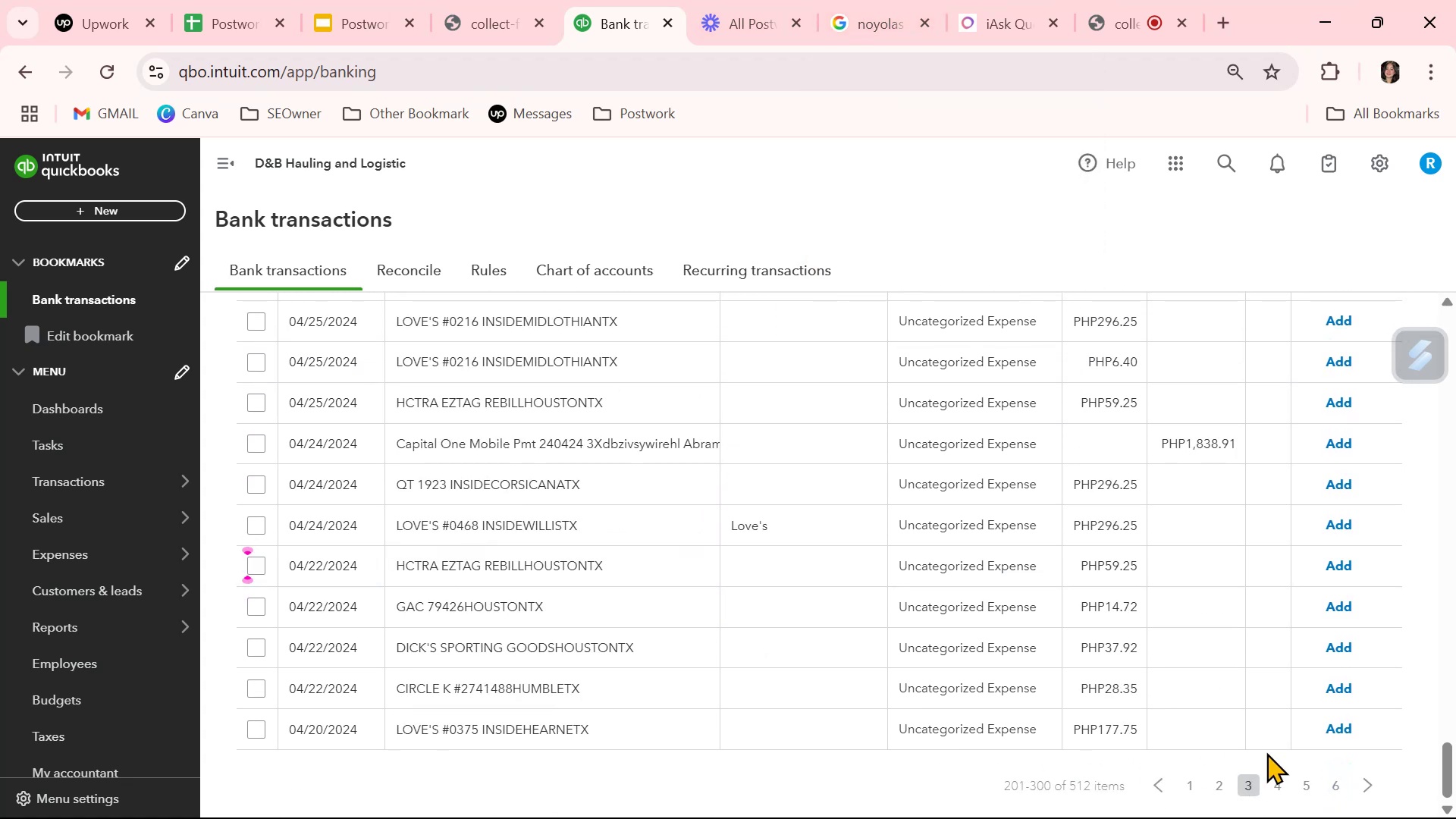 
wait(9.29)
 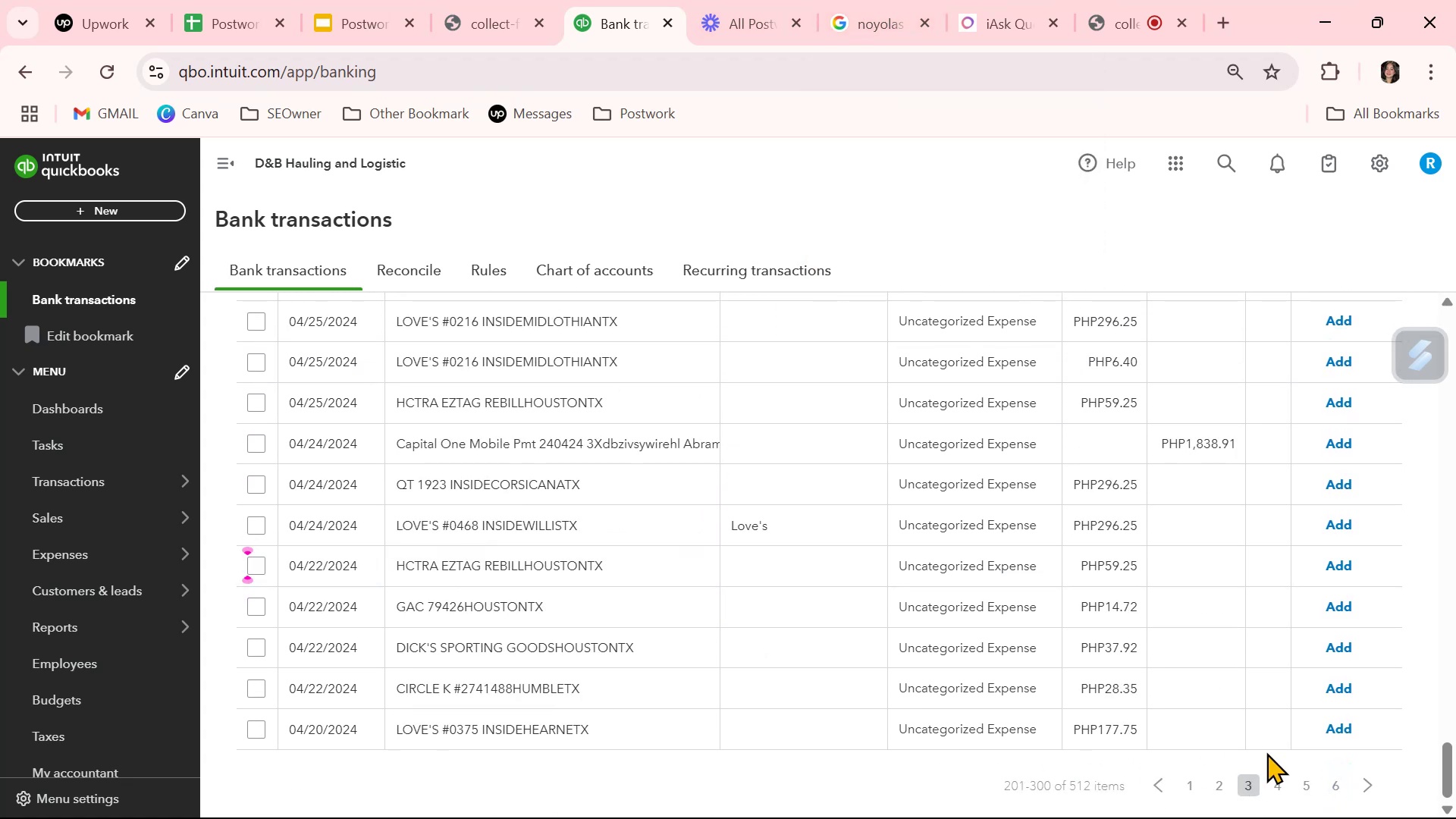 
left_click([1124, 28])
 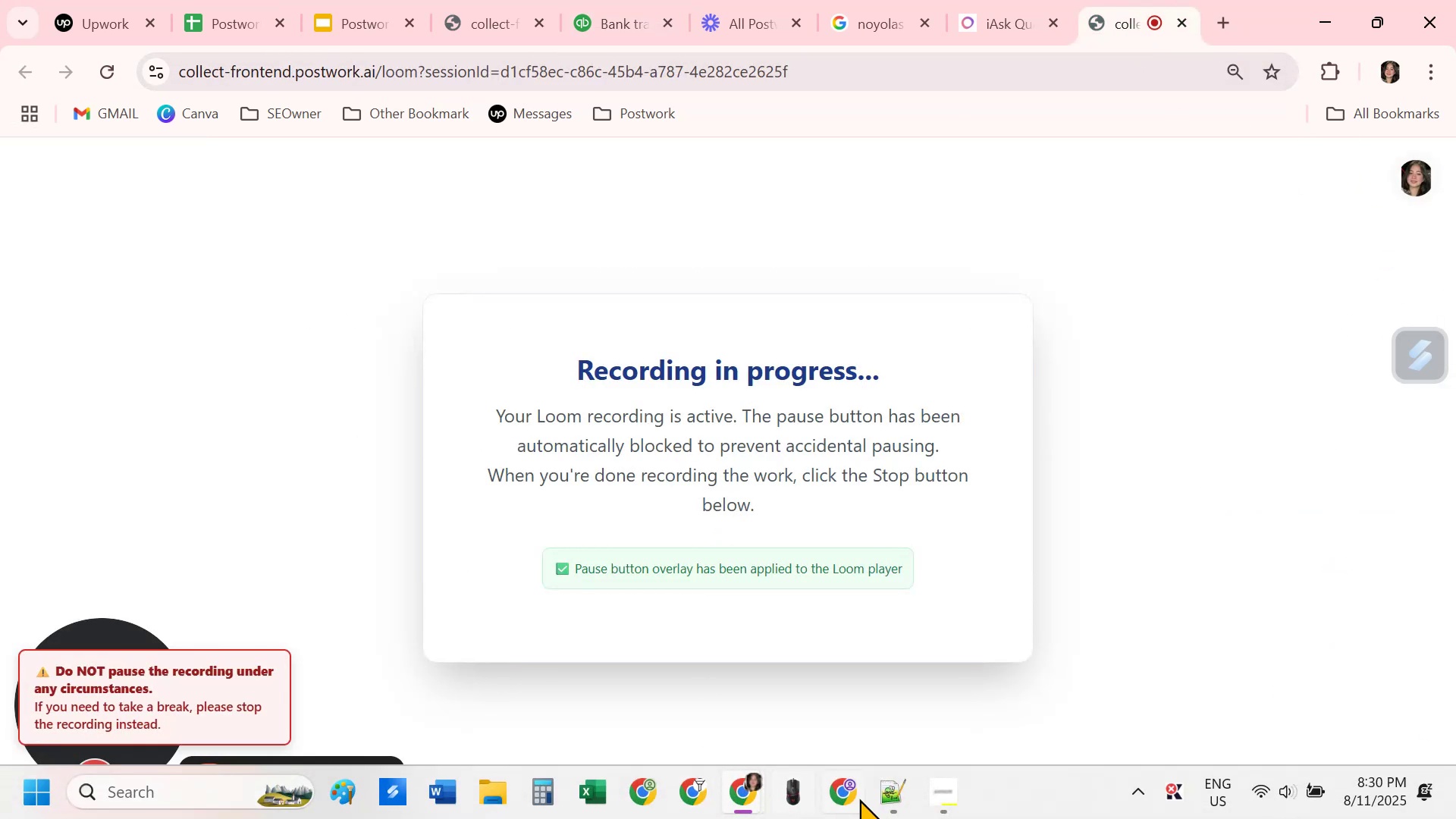 